 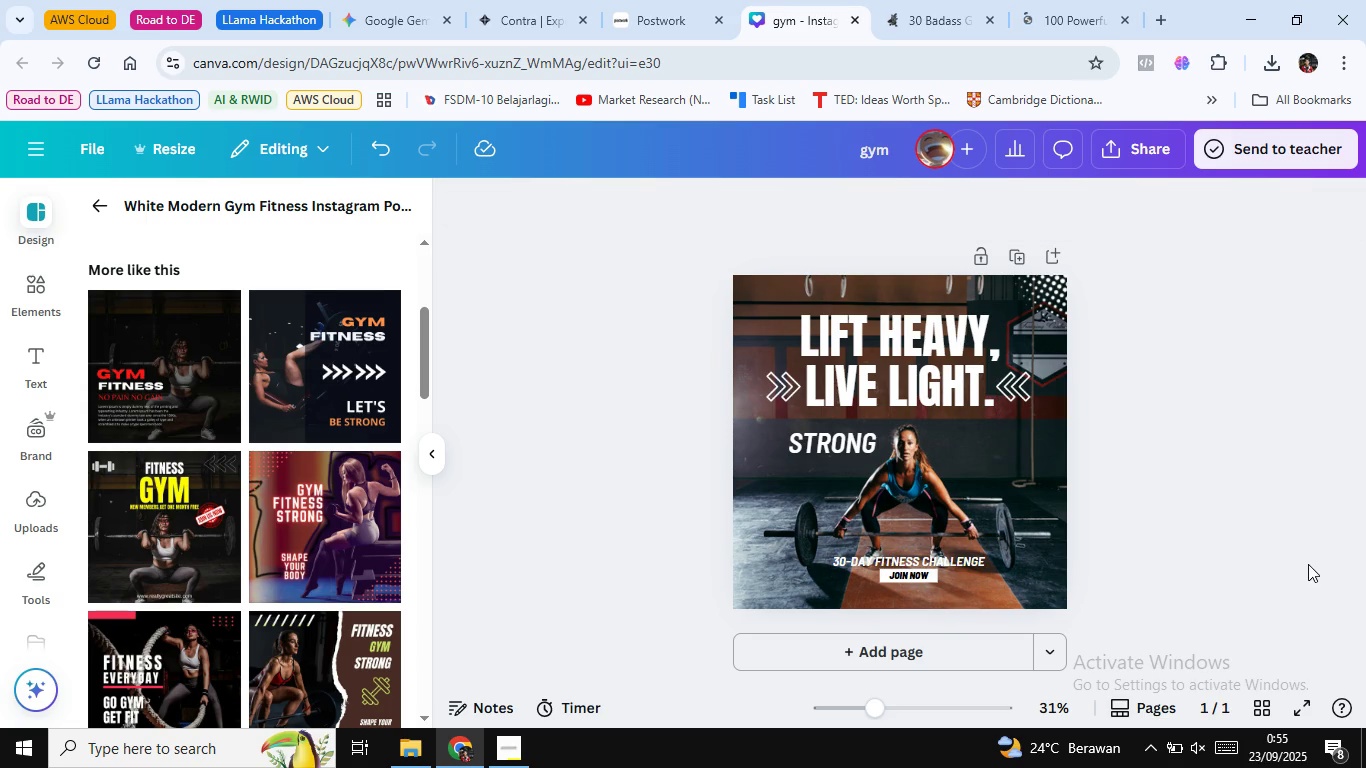 
left_click([955, 565])
 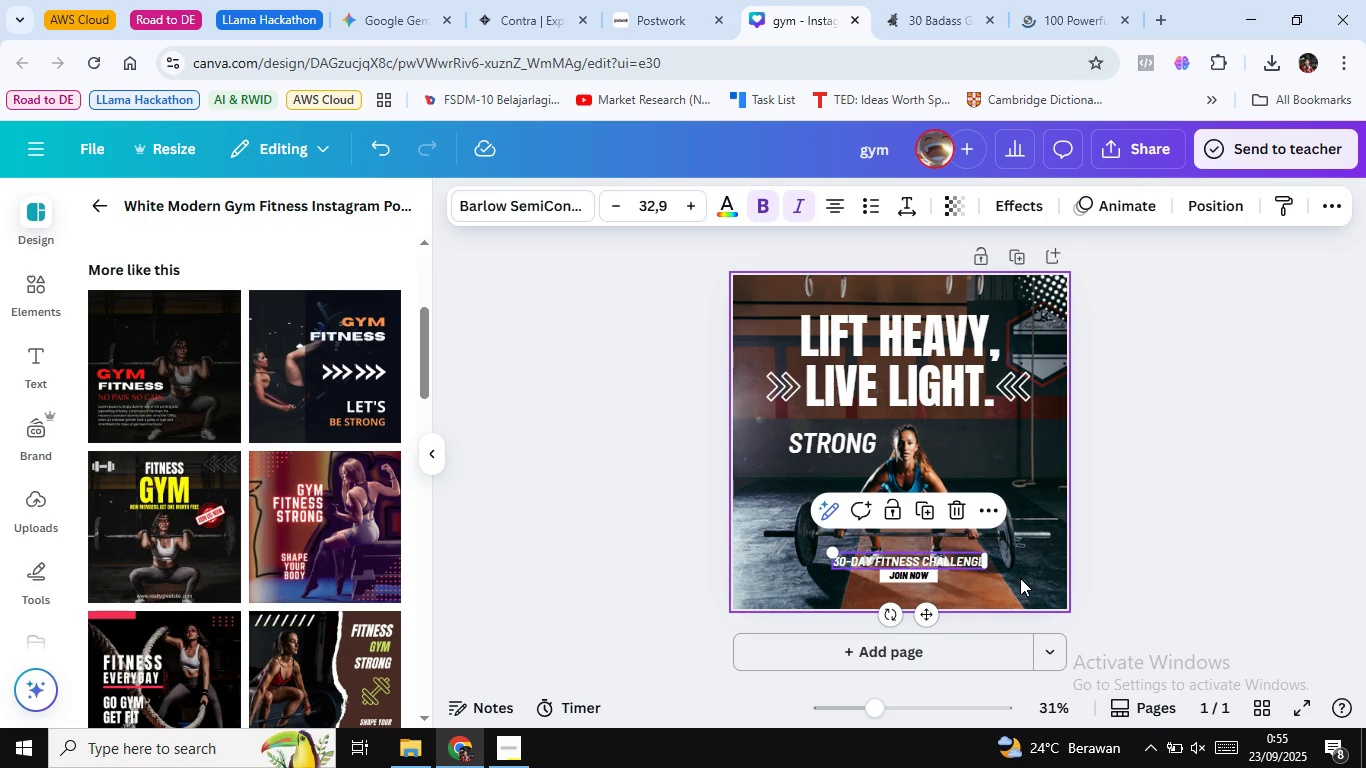 
key(ArrowUp)
 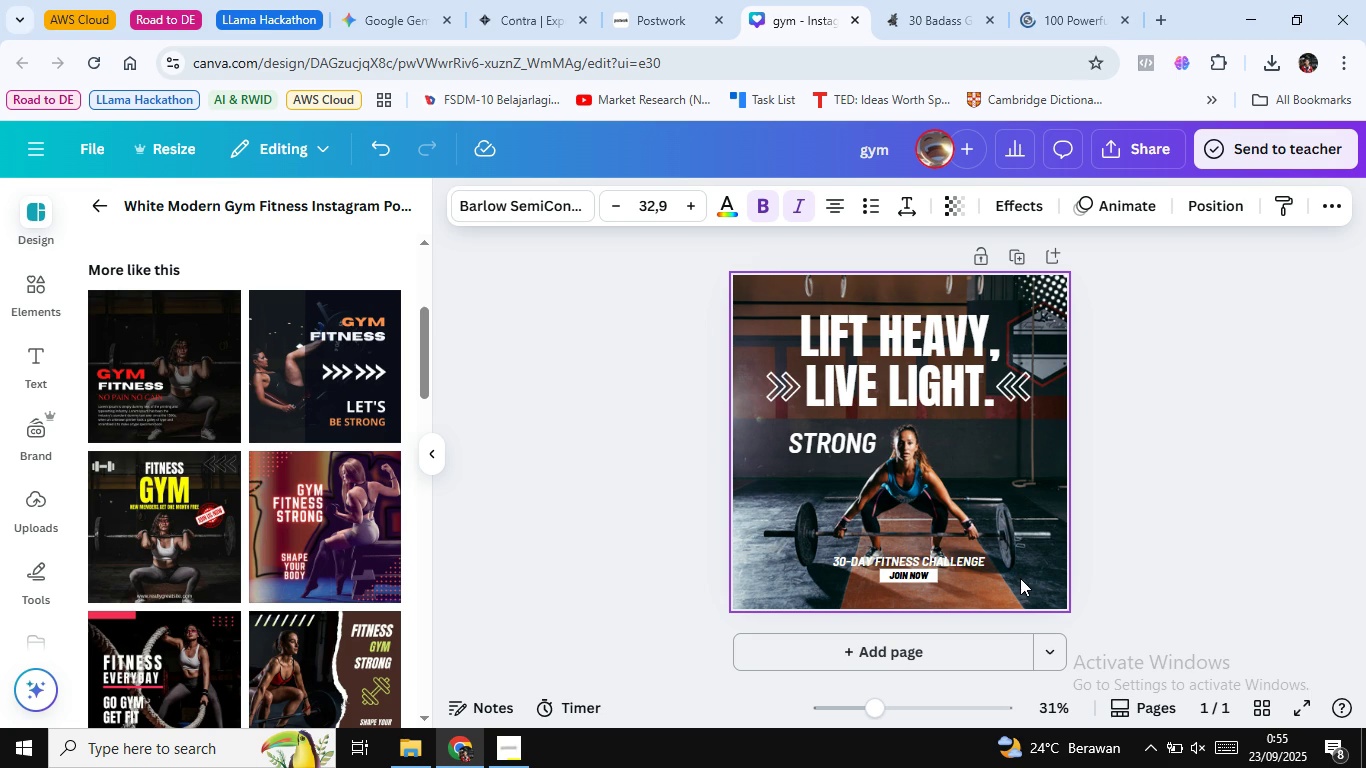 
key(ArrowUp)
 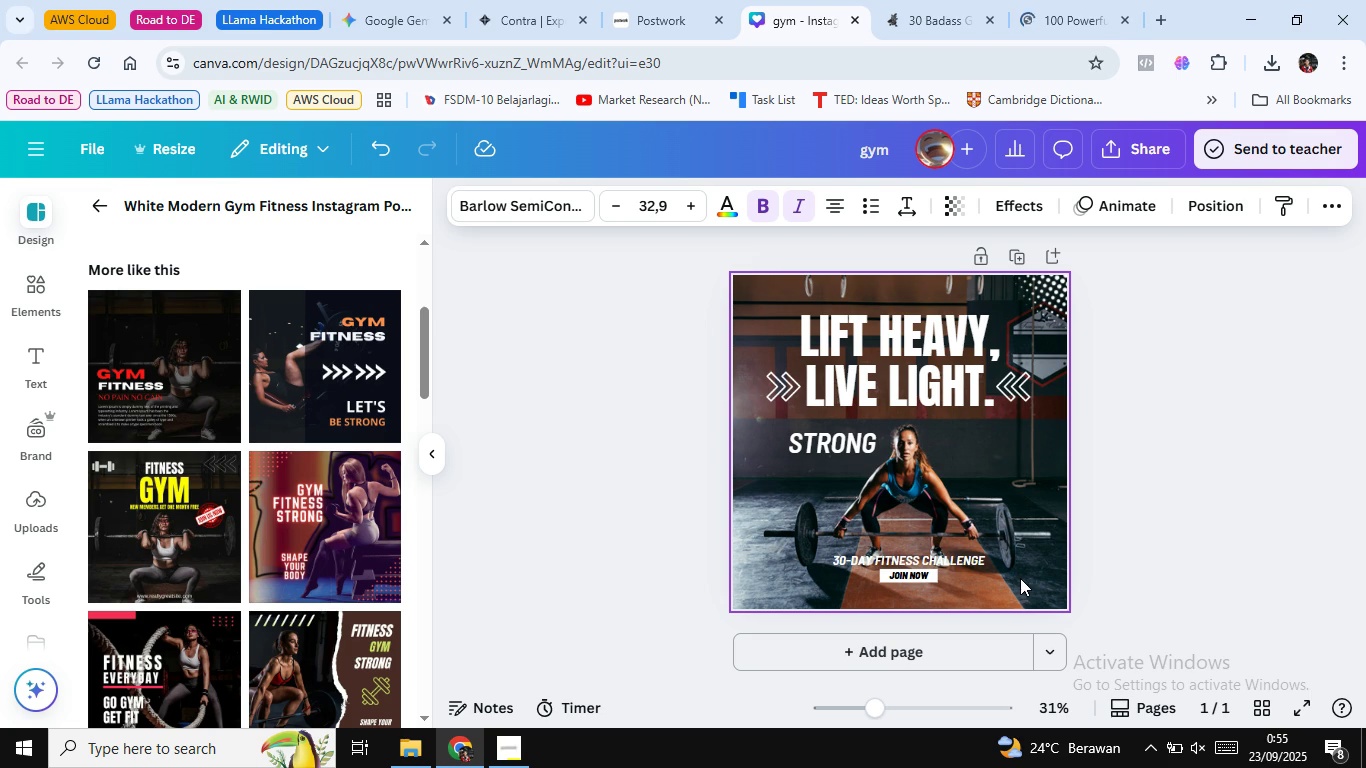 
key(ArrowUp)
 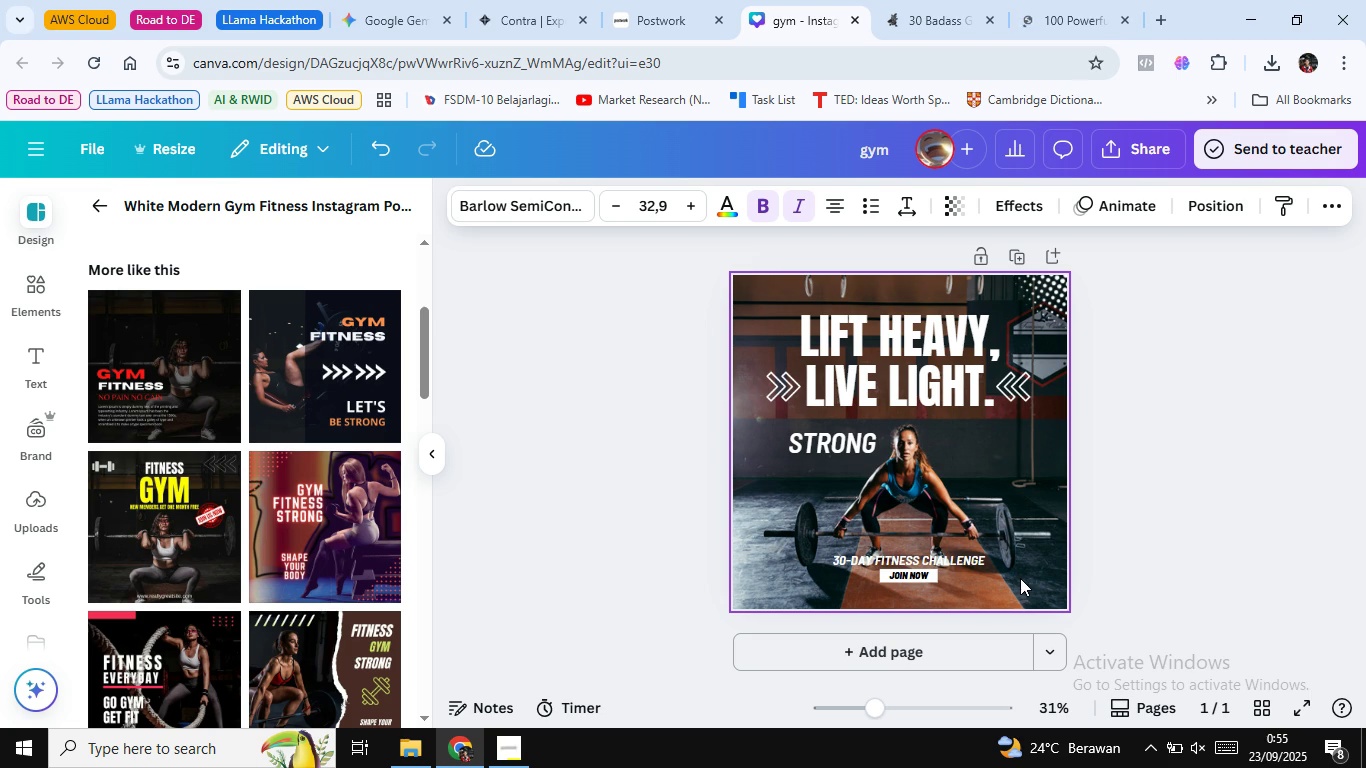 
key(ArrowDown)
 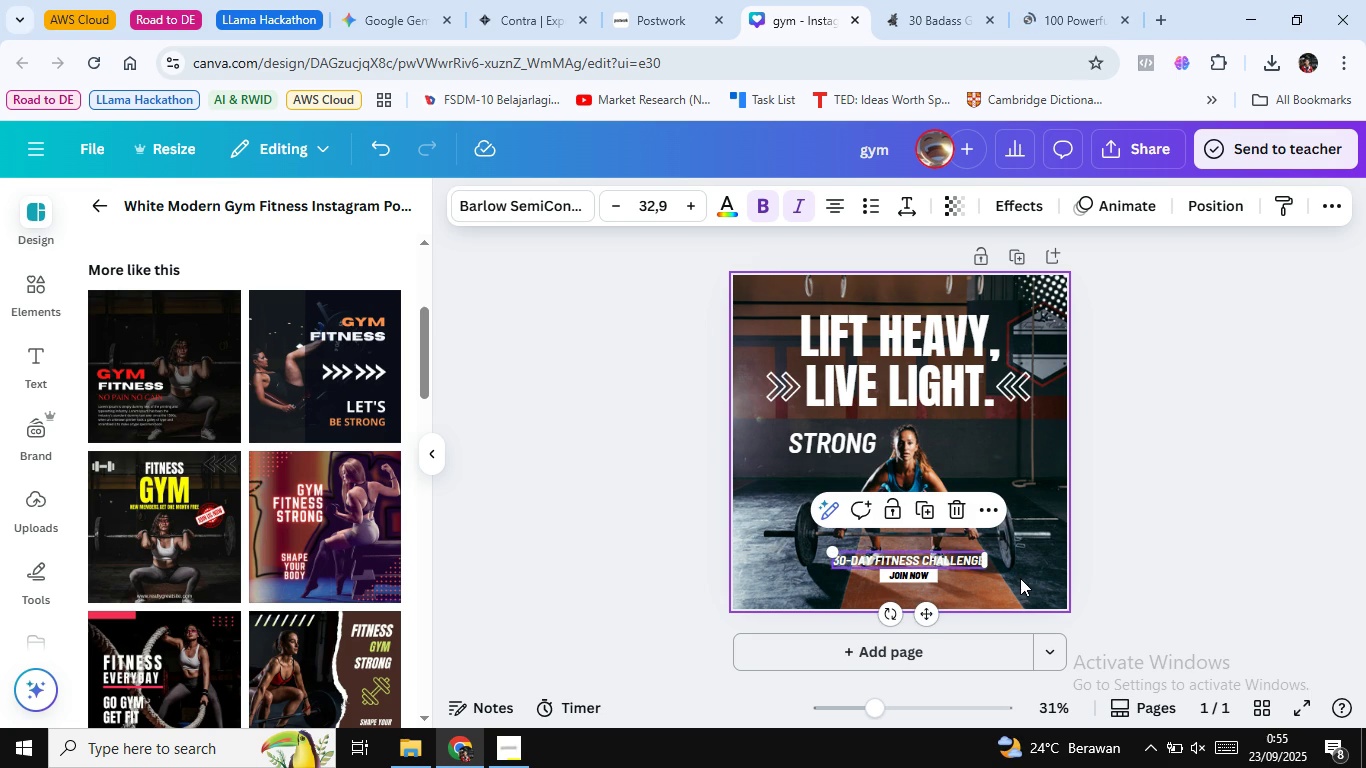 
wait(11.16)
 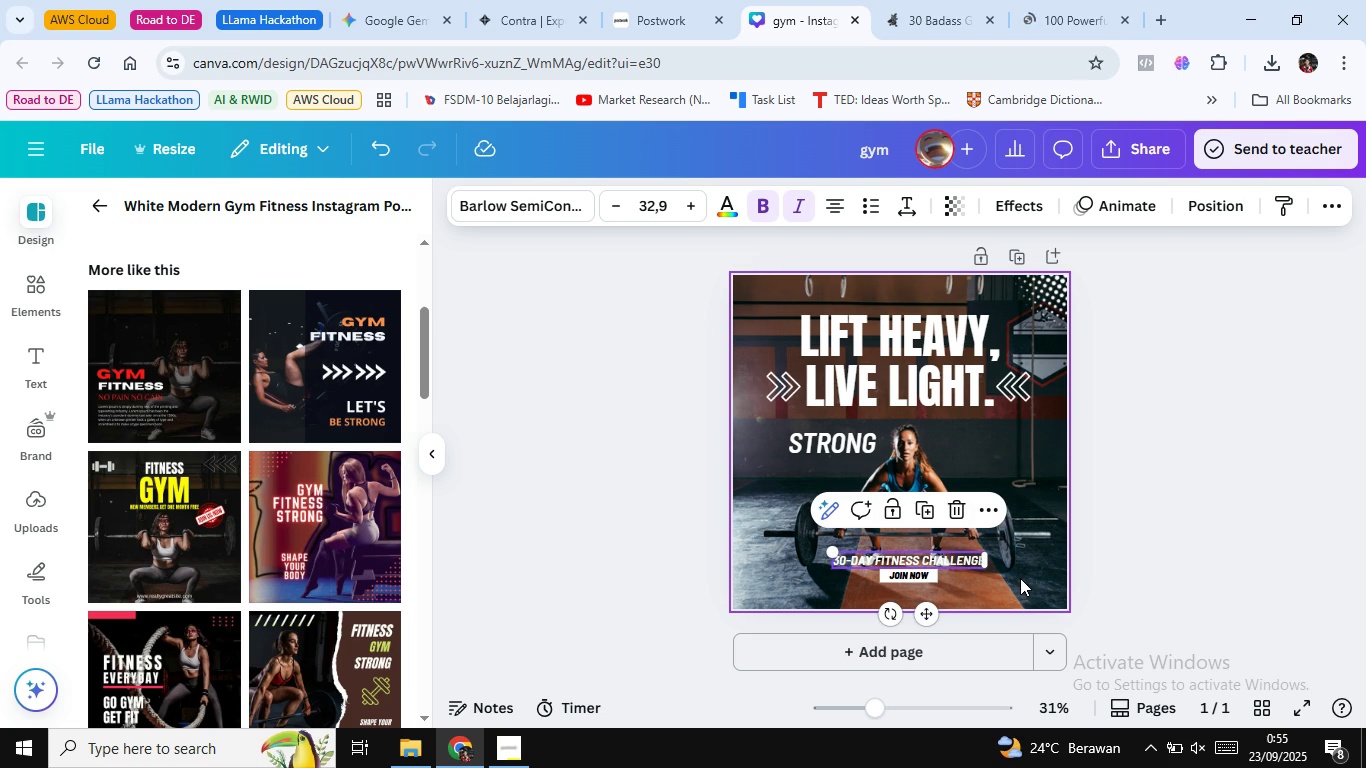 
left_click([1180, 366])
 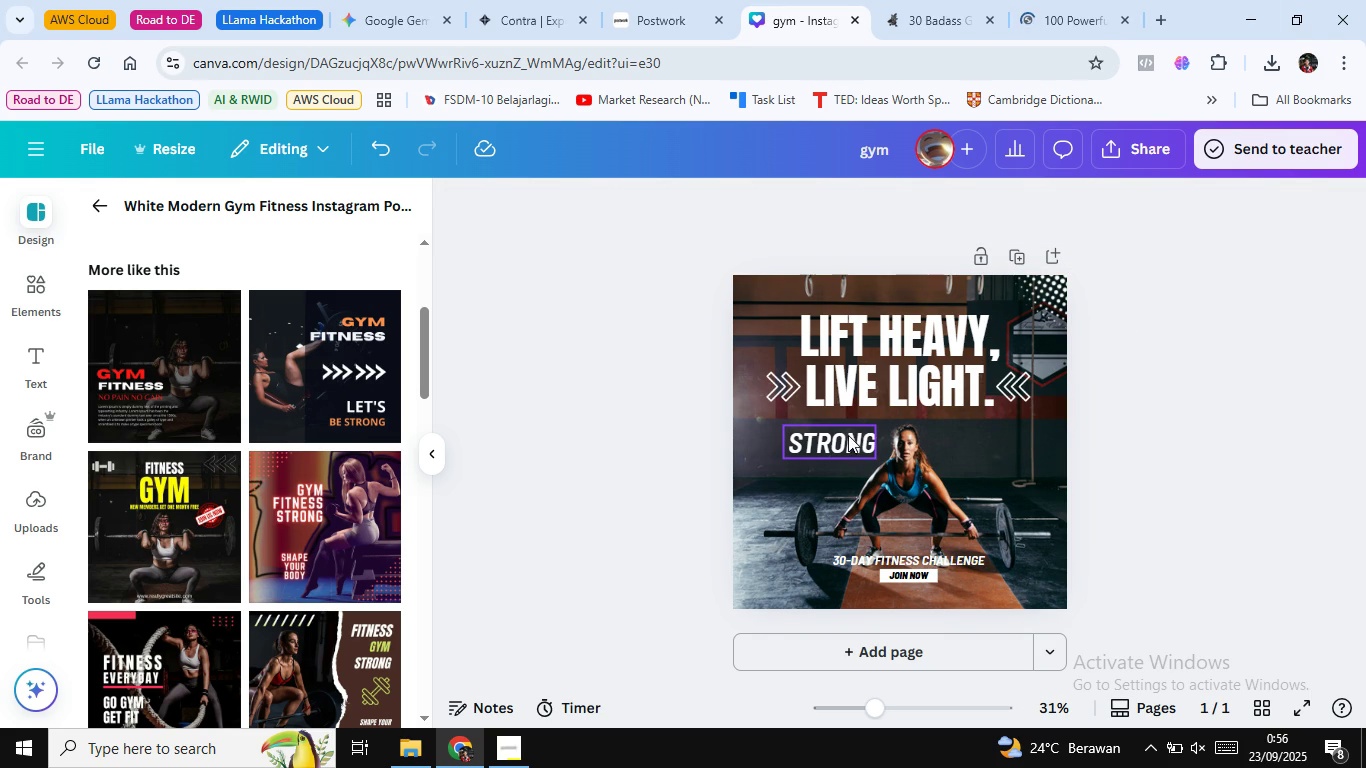 
left_click([846, 438])
 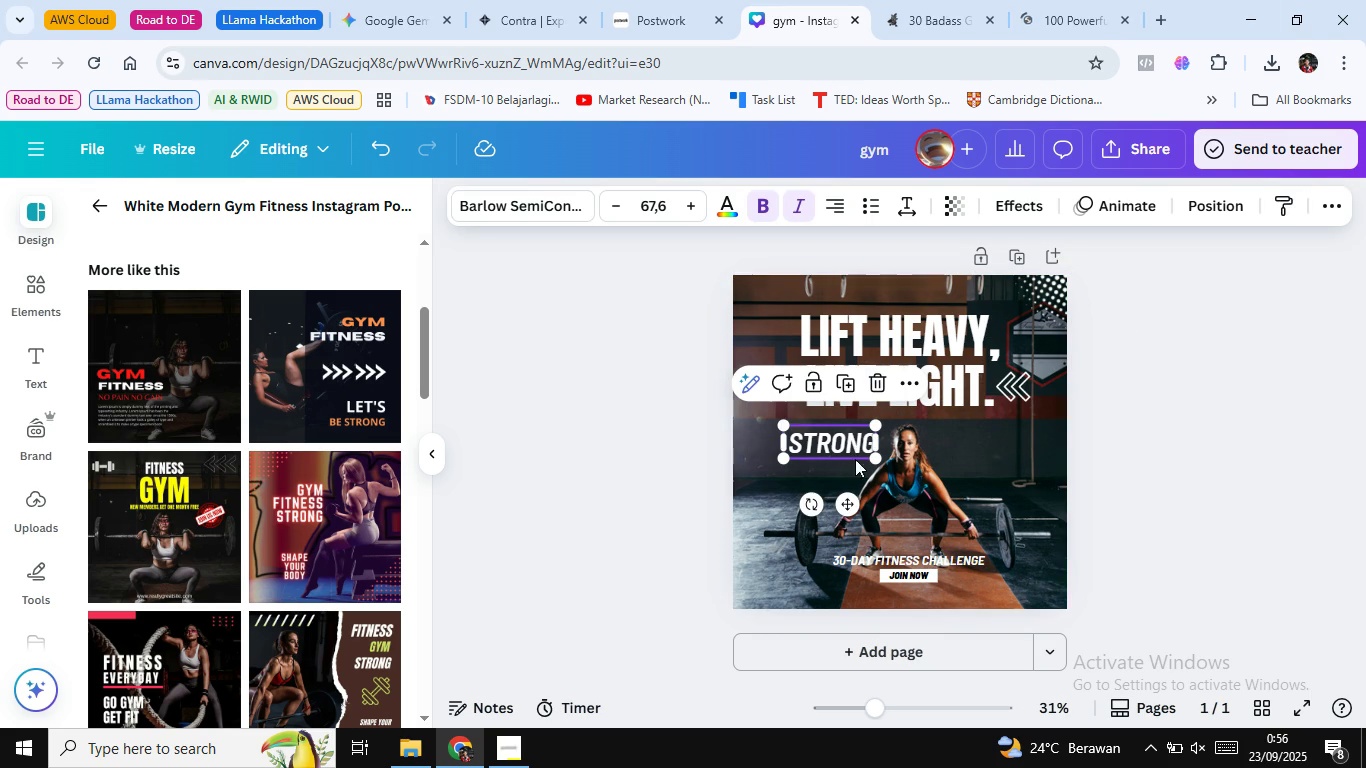 
key(Delete)
 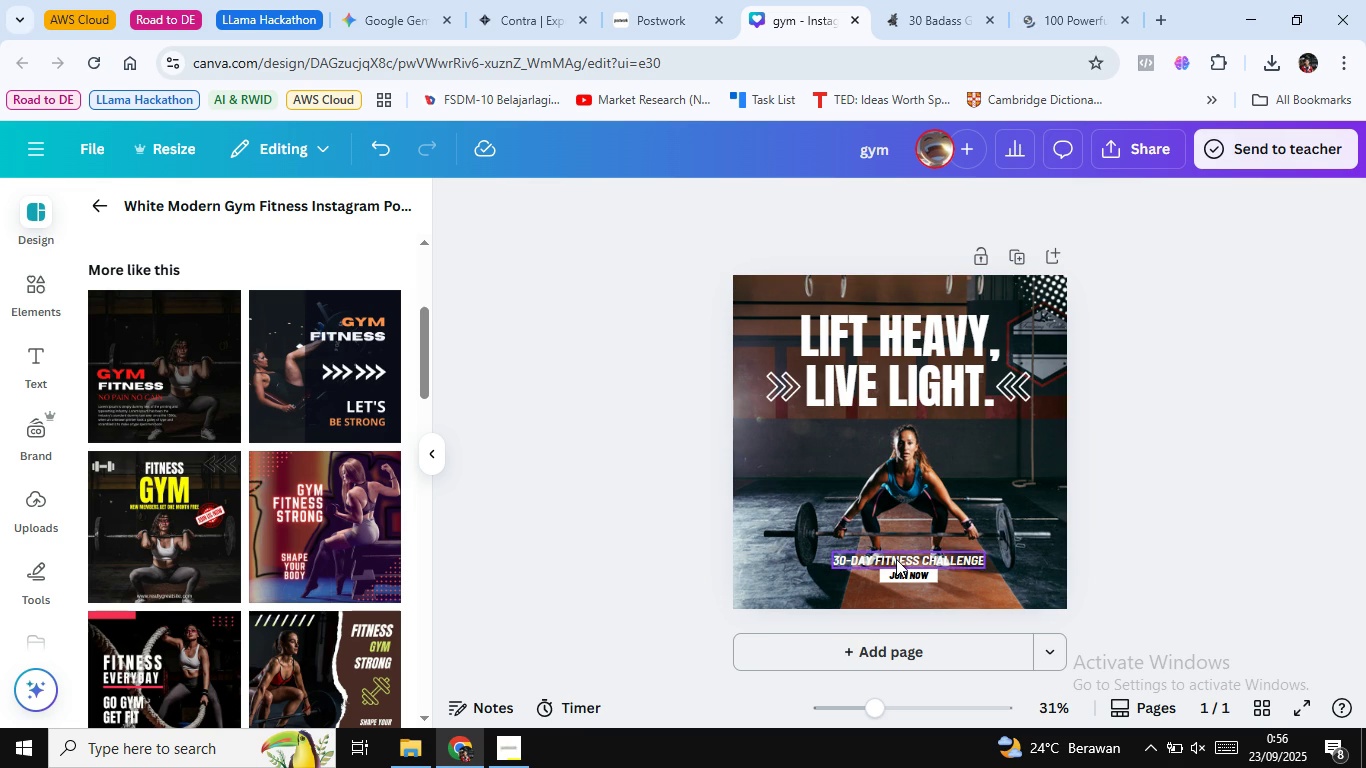 
wait(10.53)
 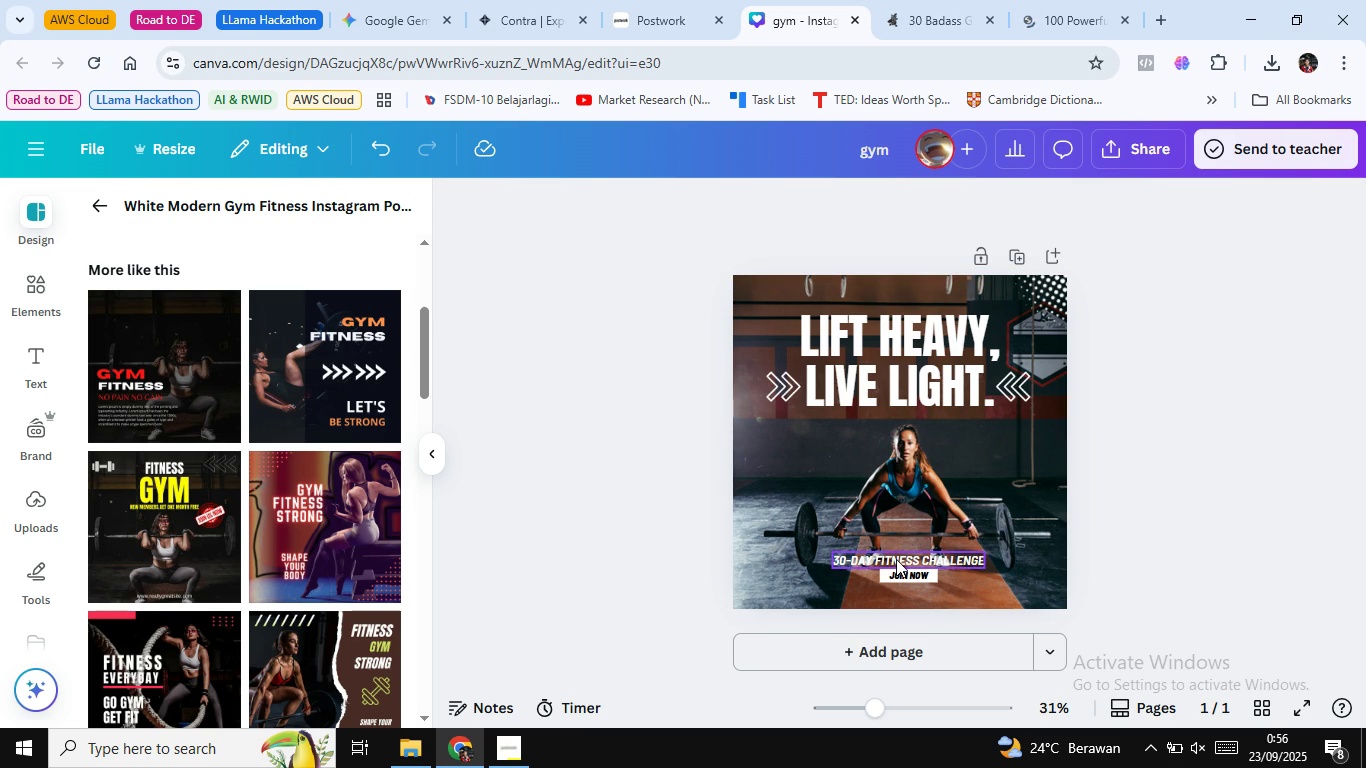 
left_click([889, 575])
 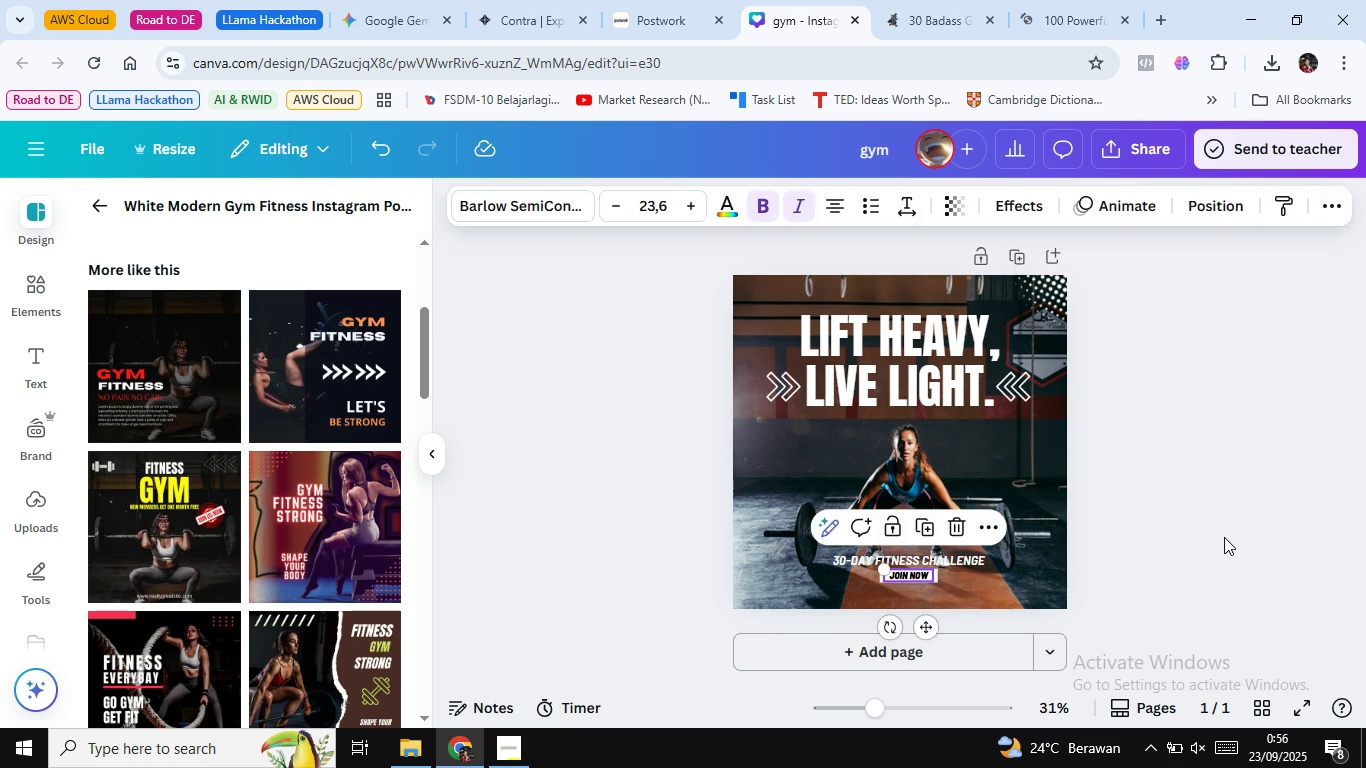 
left_click([1224, 537])